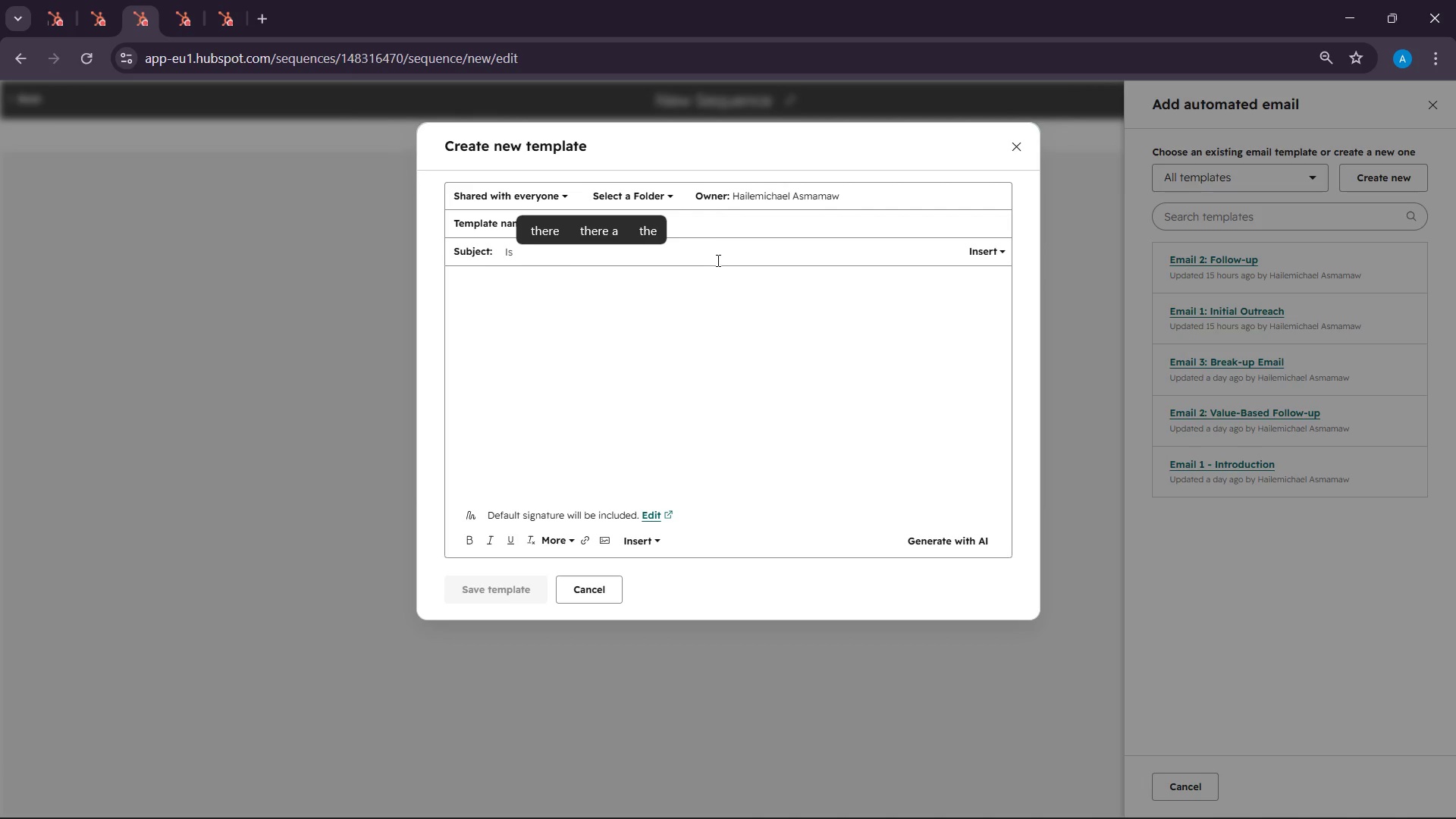 
wait(7.0)
 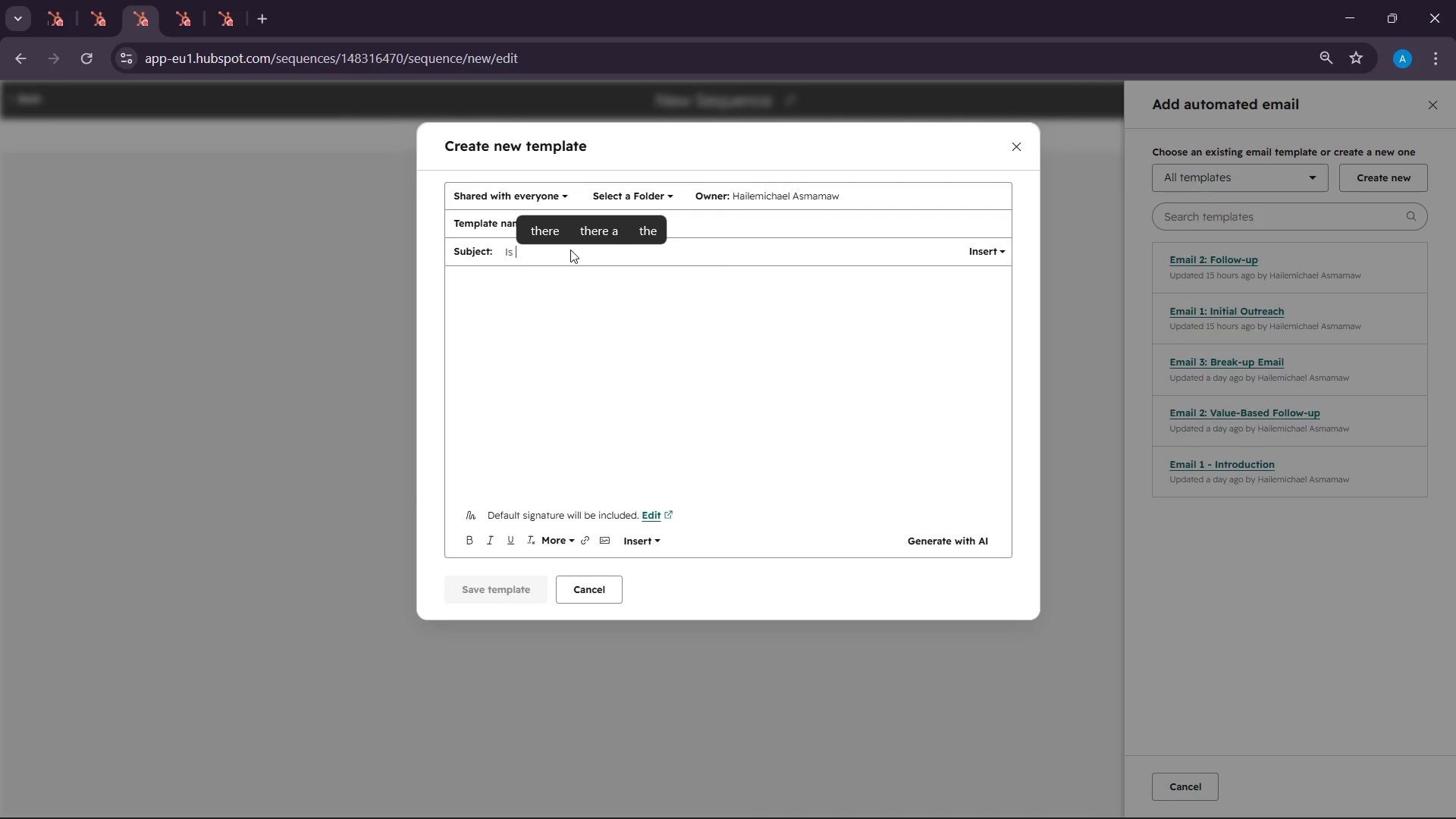 
left_click([557, 541])
 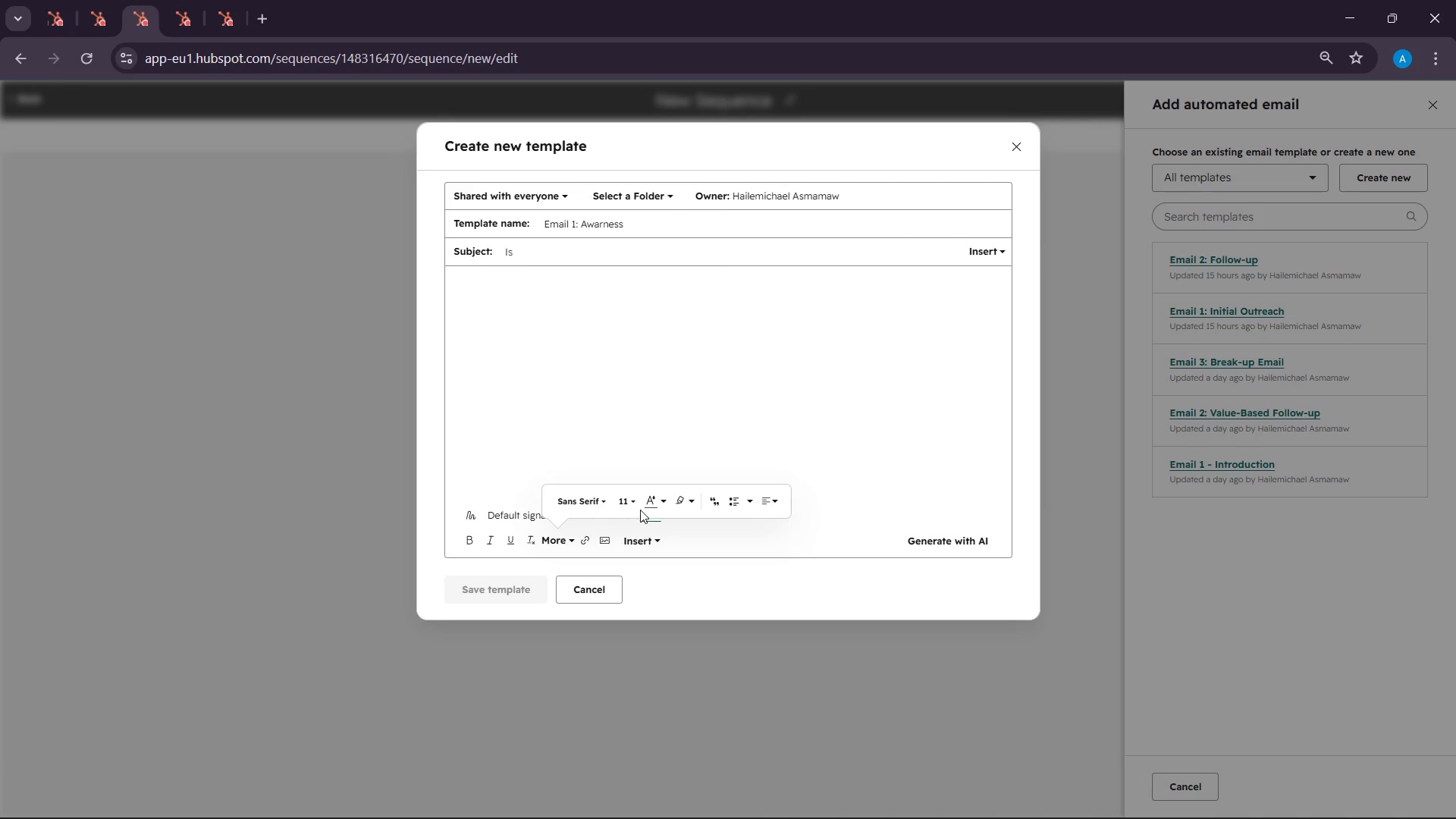 
left_click([632, 504])
 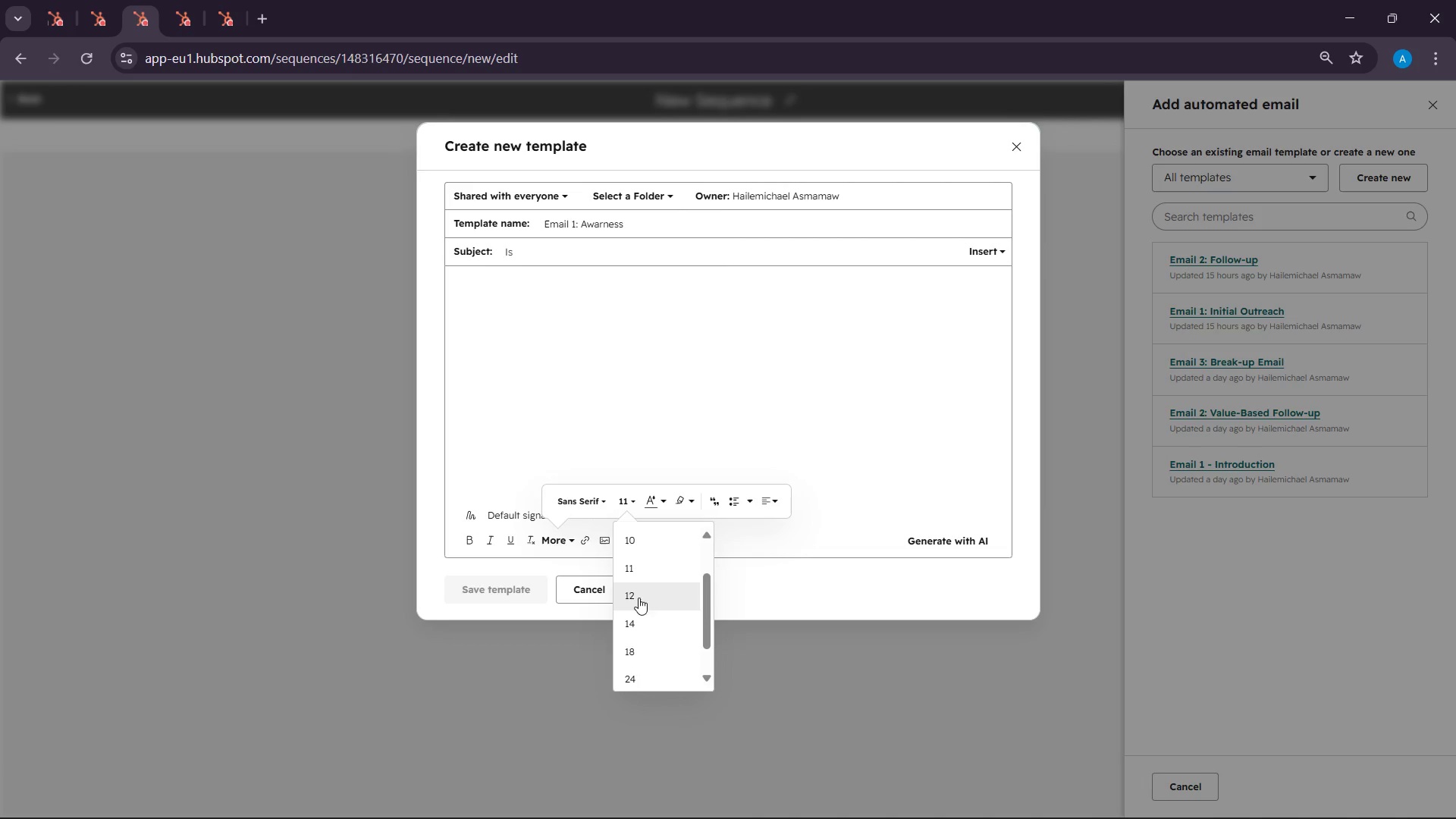 
left_click([641, 620])
 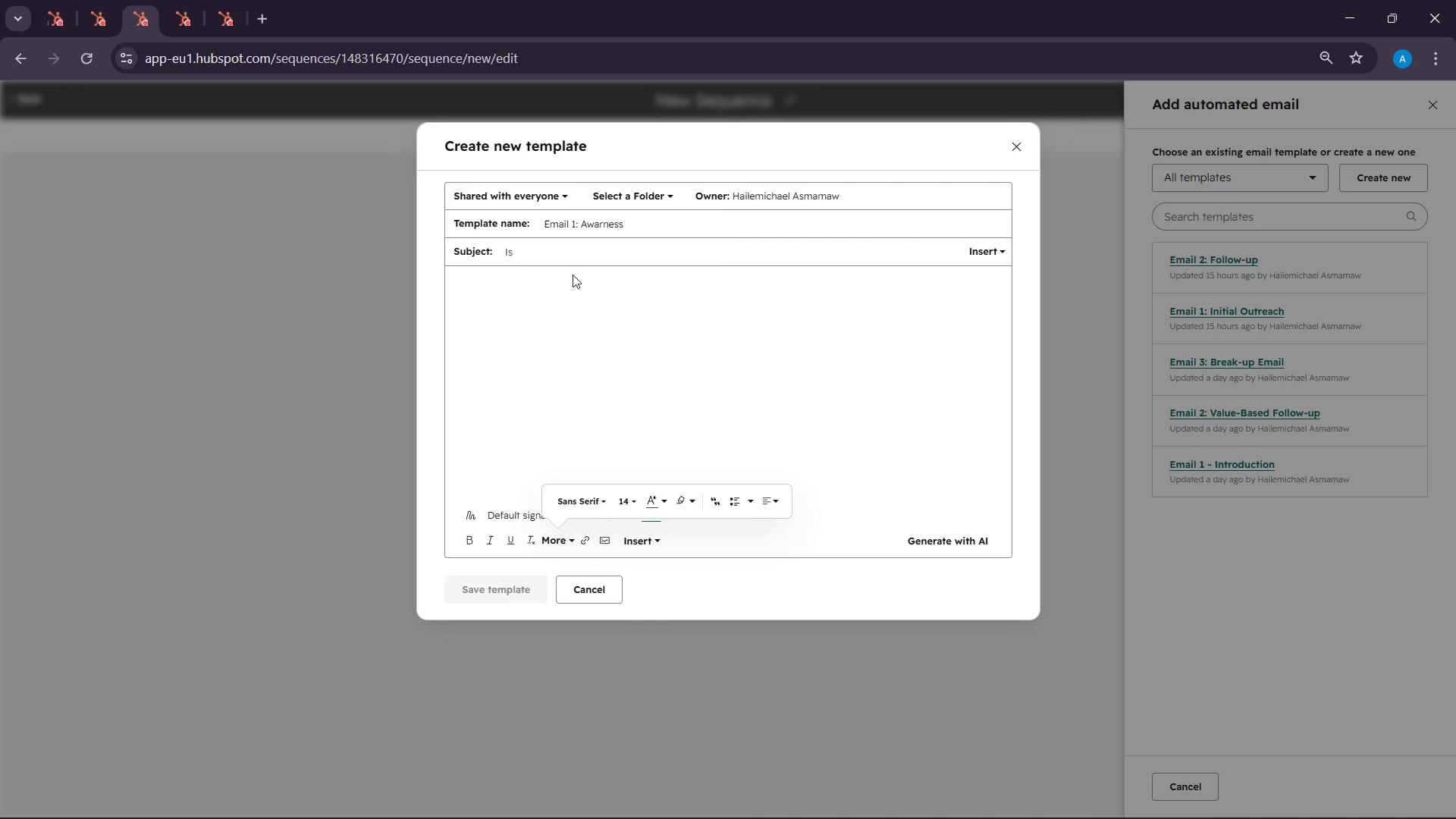 
left_click([572, 244])
 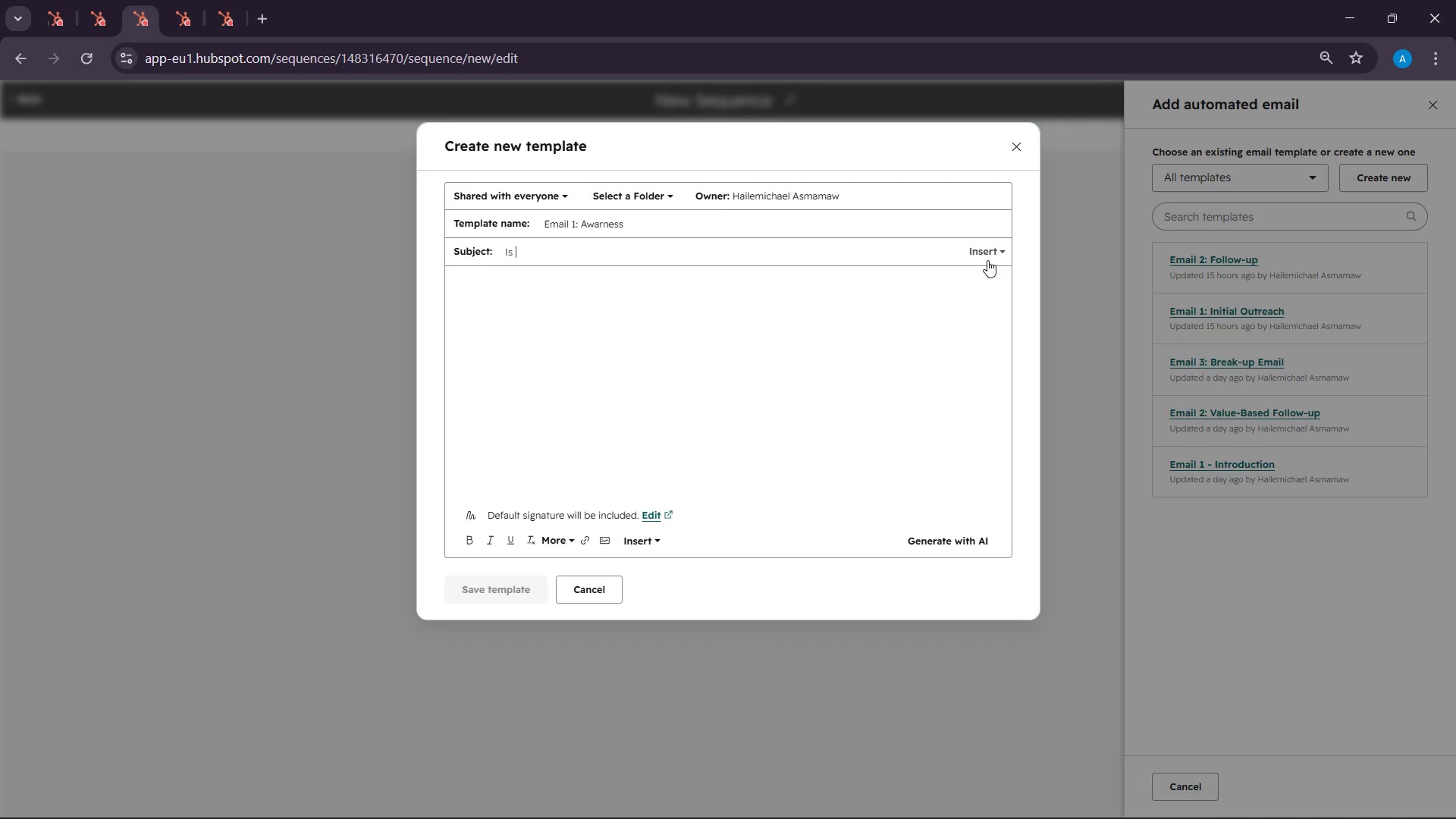 
wait(15.72)
 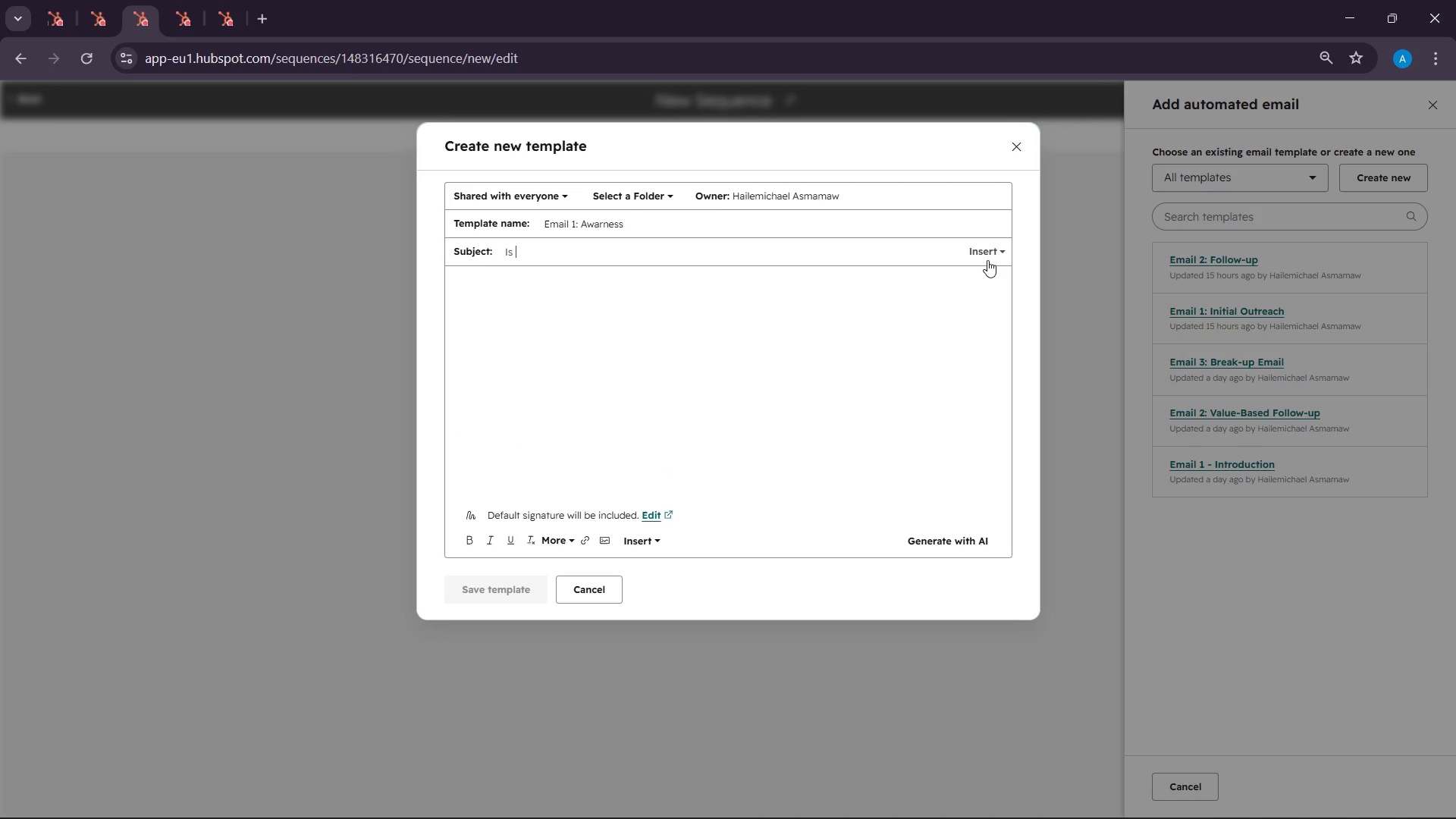 
left_click([998, 250])
 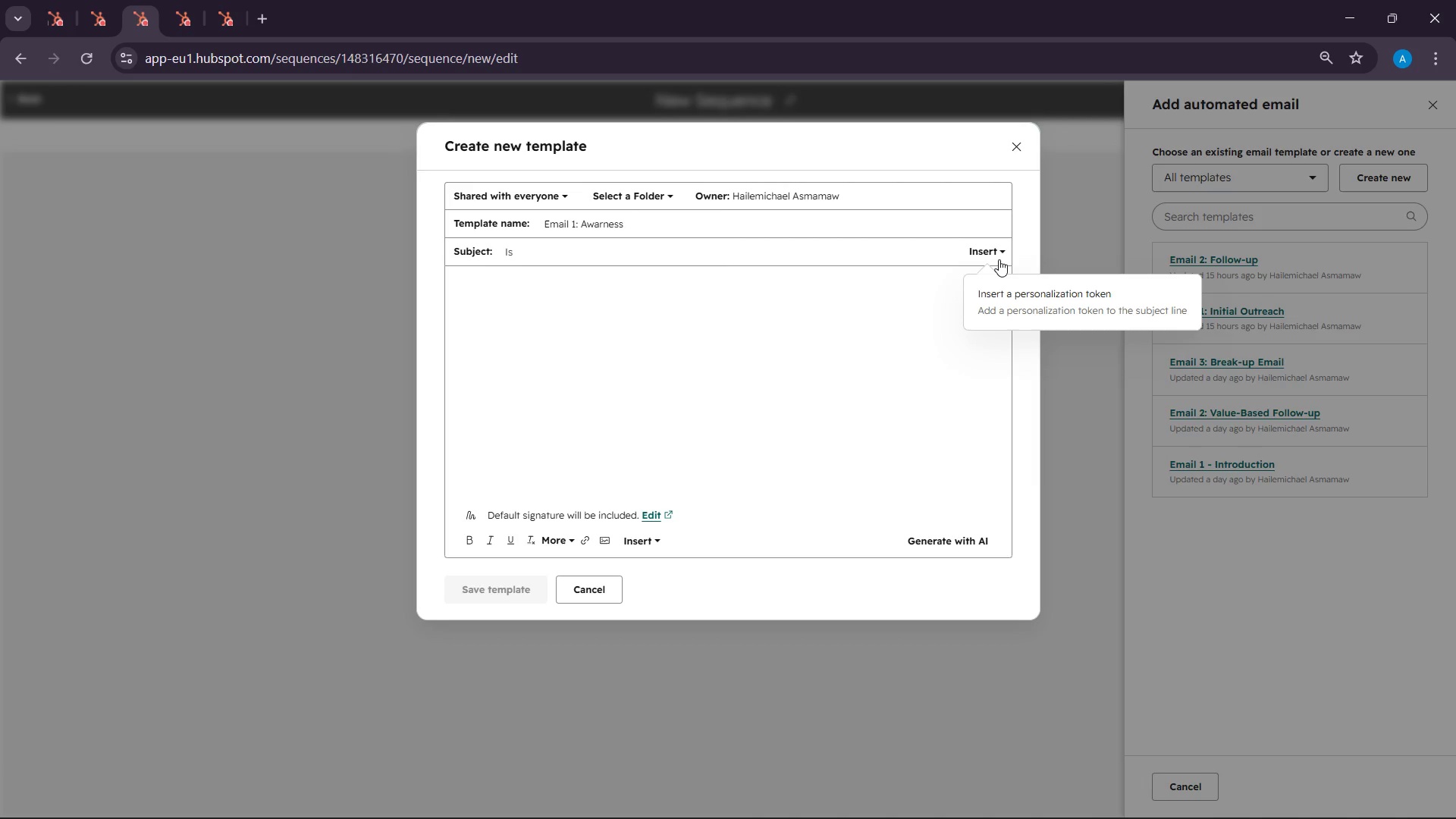 
left_click([999, 258])
 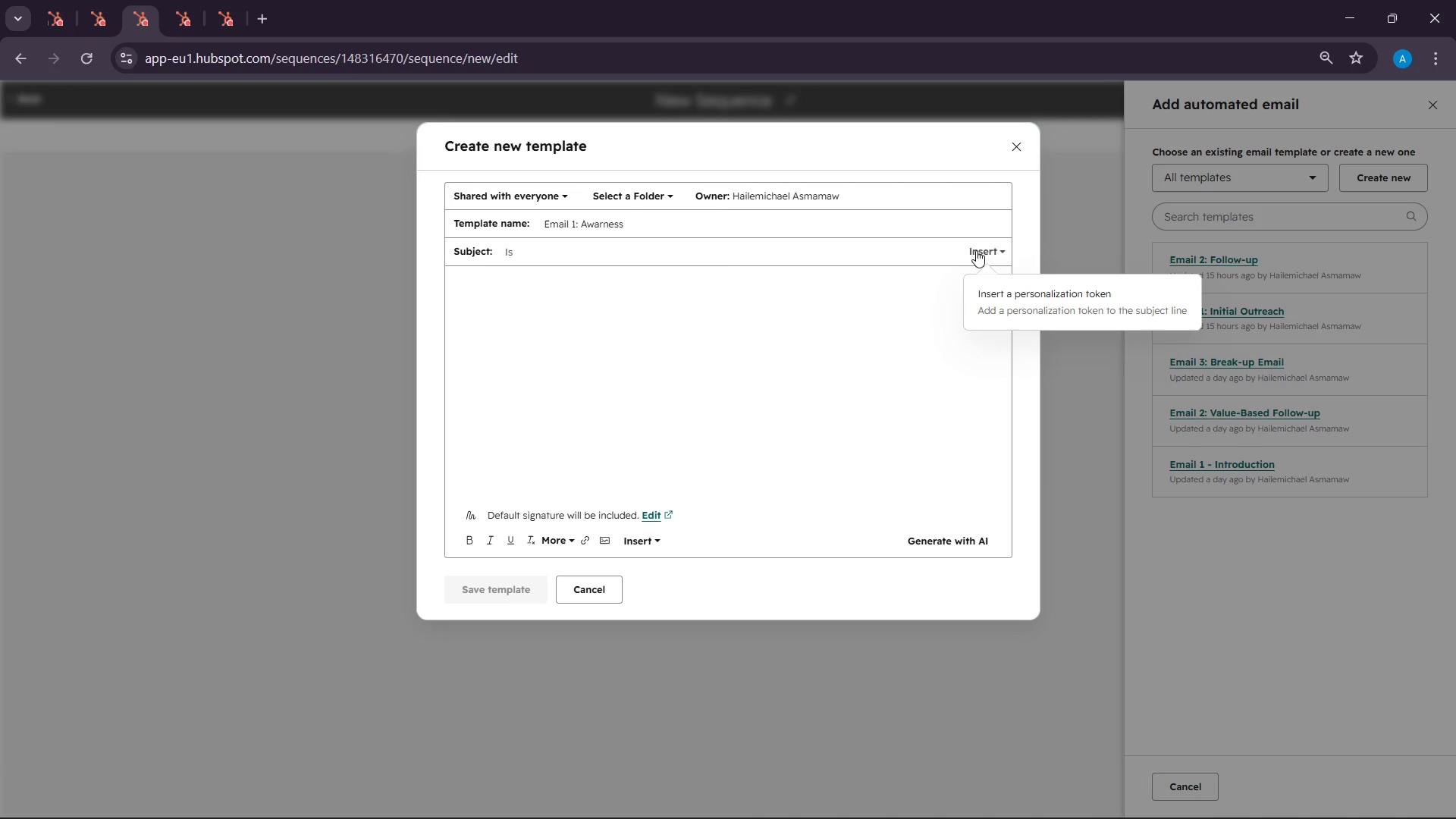 
left_click([991, 295])
 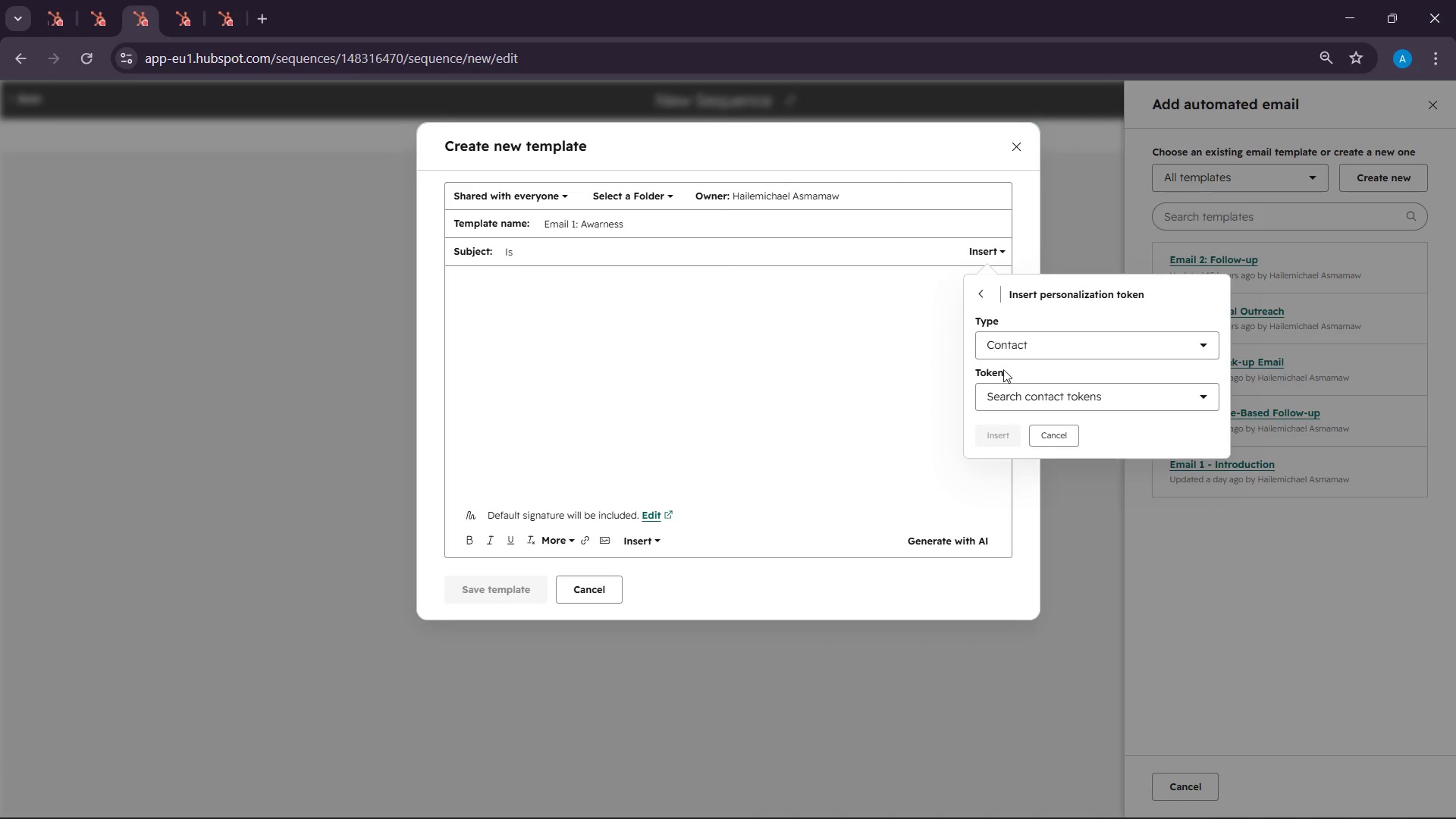 
left_click([1006, 404])
 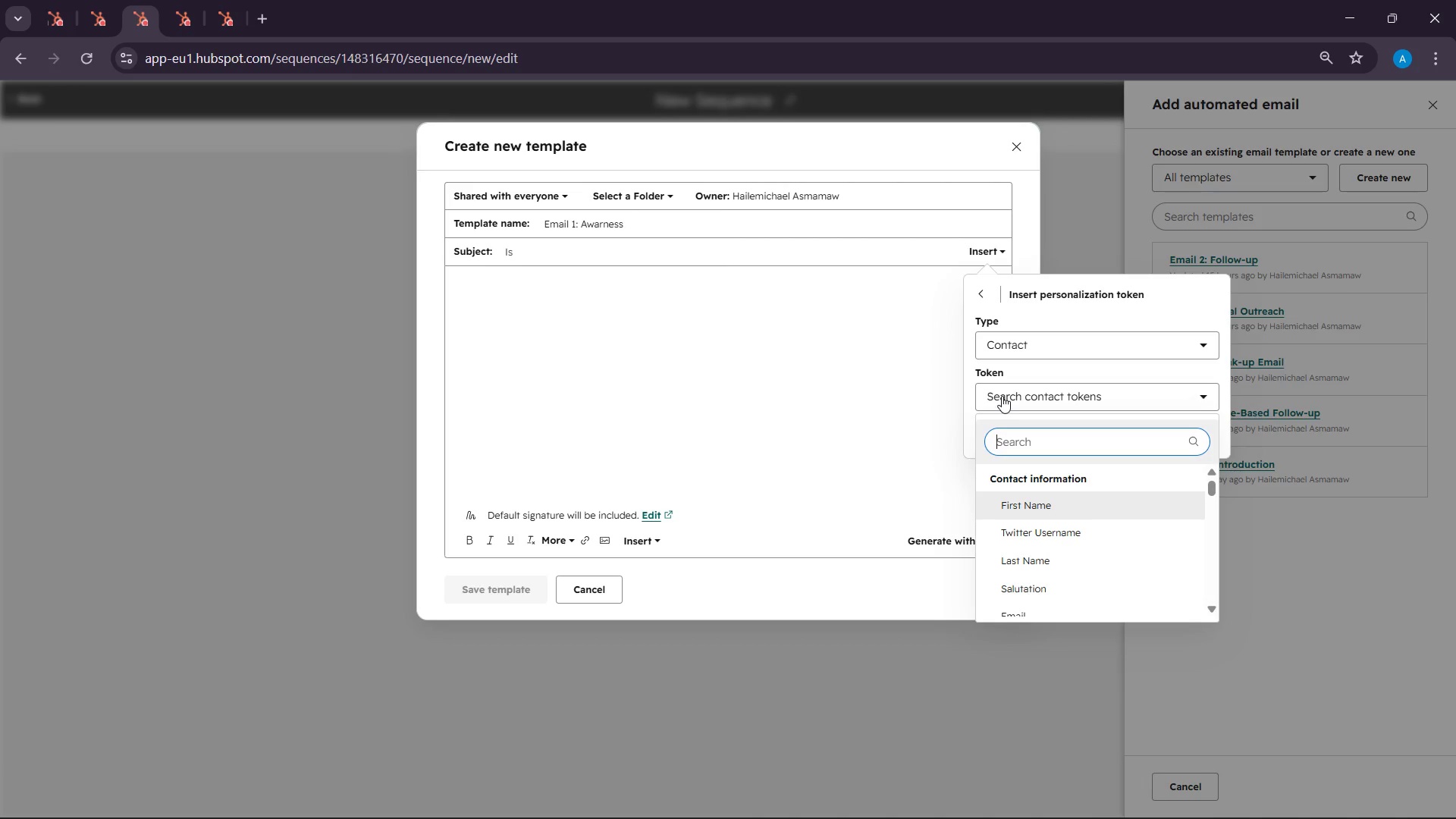 
wait(8.64)
 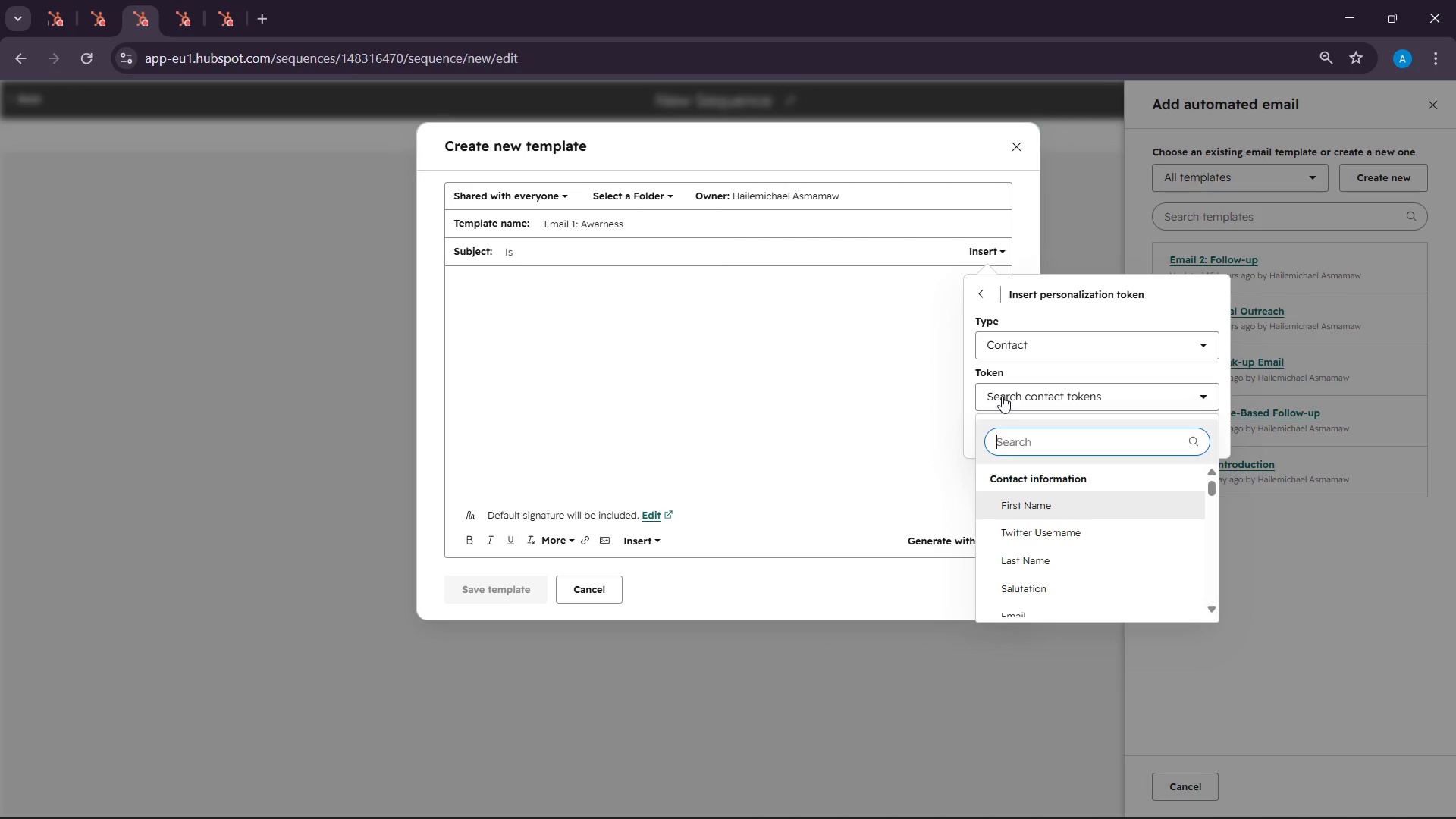 
type(sport)
 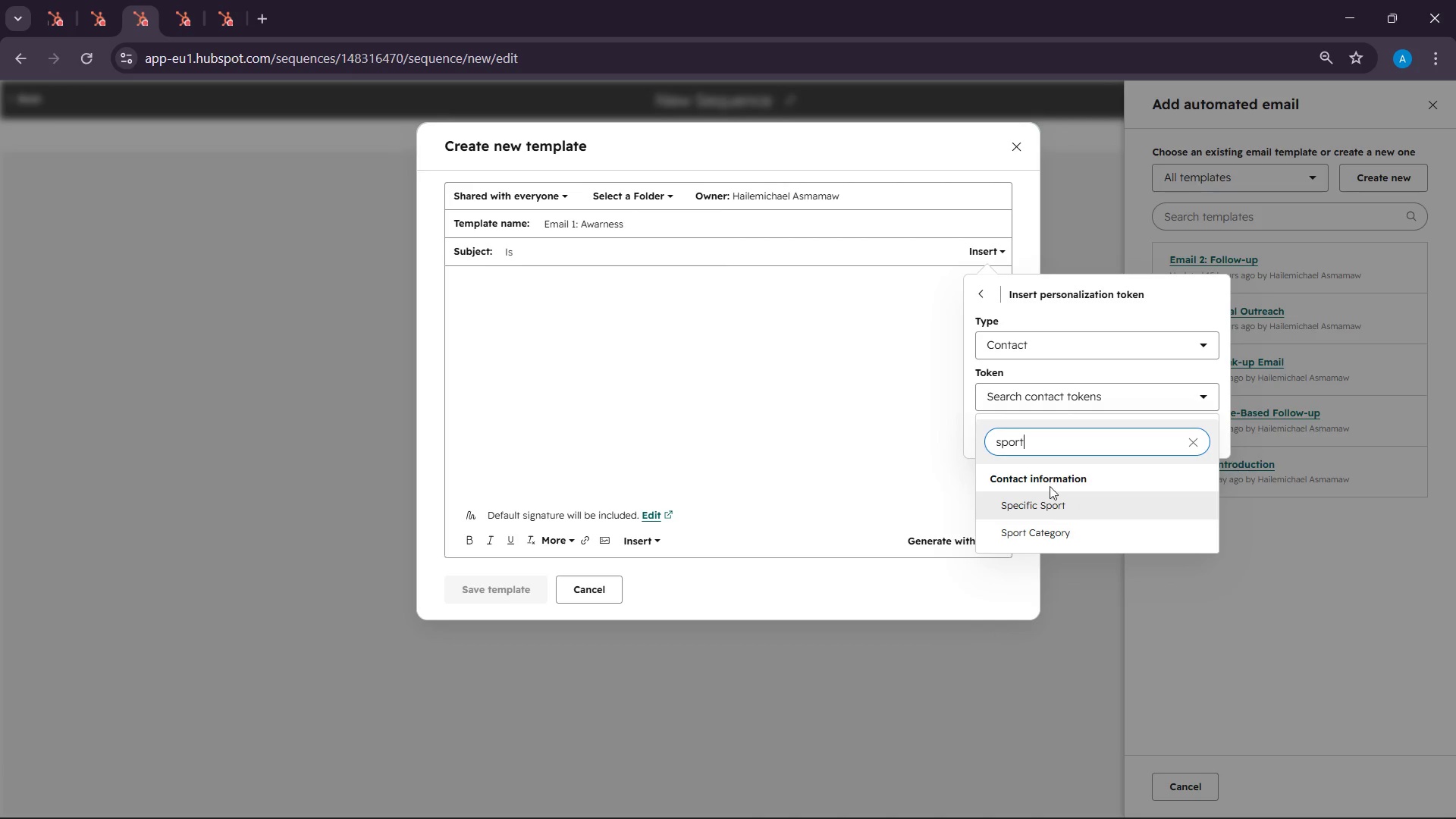 
wait(6.16)
 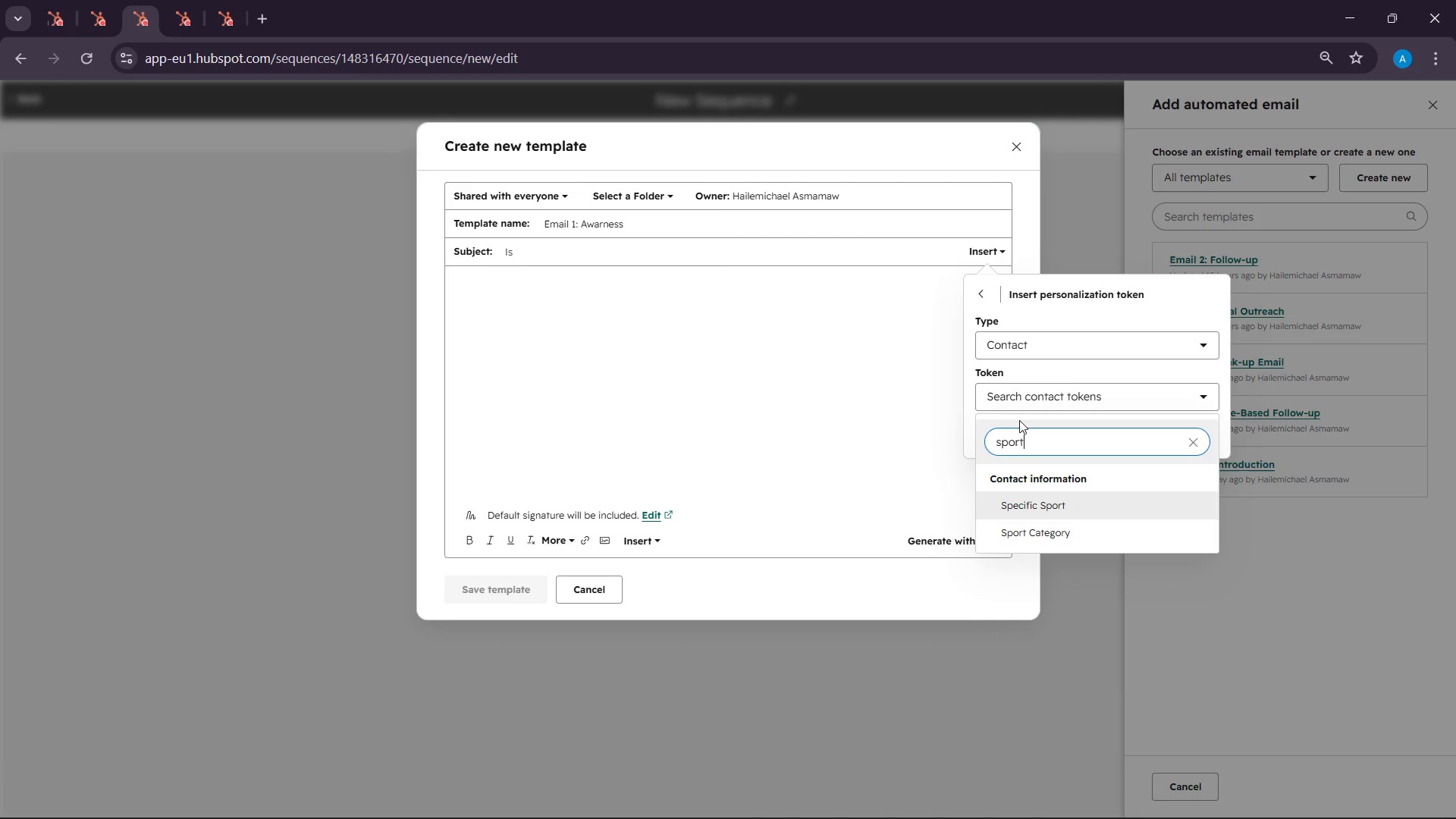 
left_click([1050, 508])
 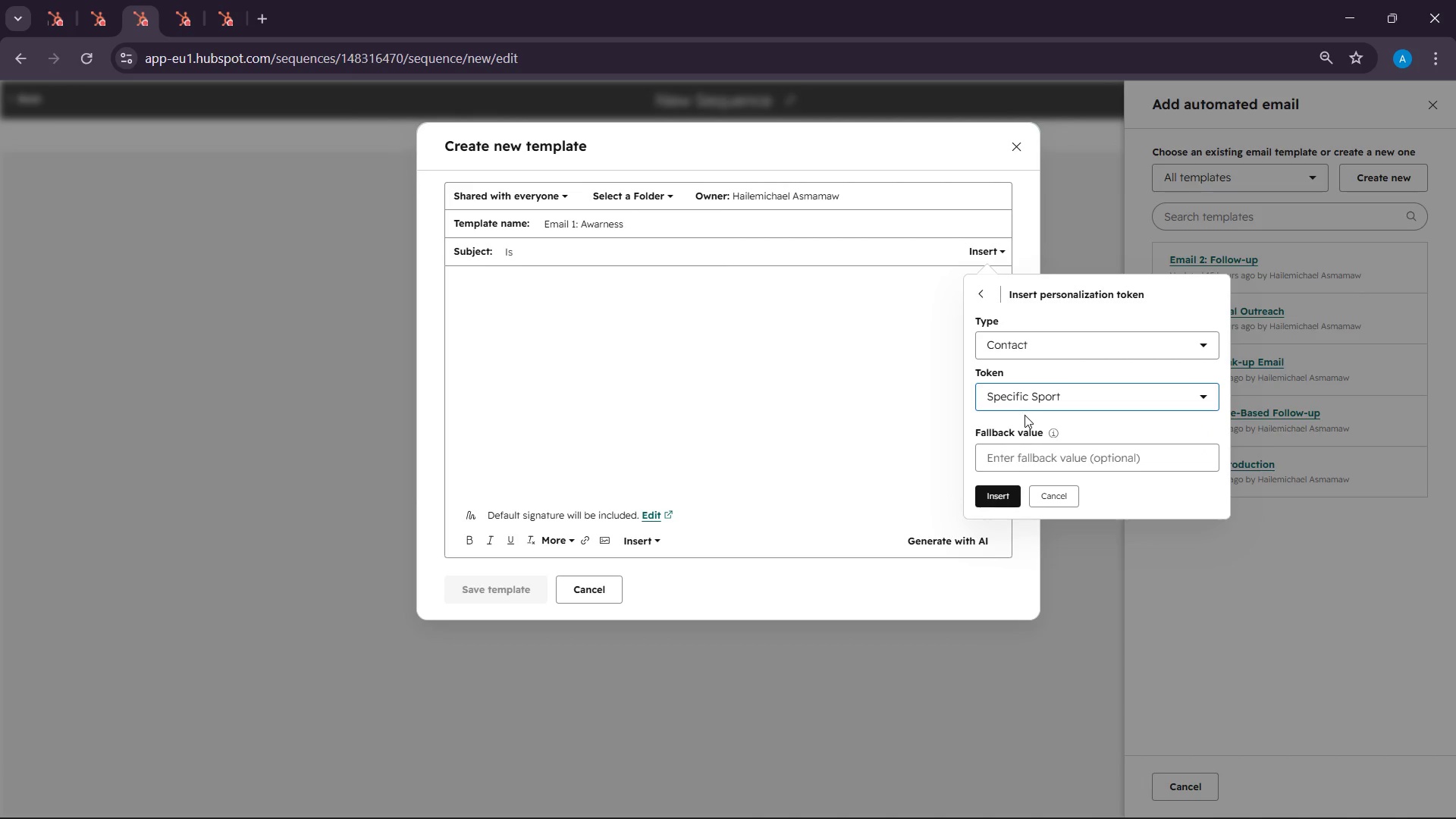 
left_click([989, 494])
 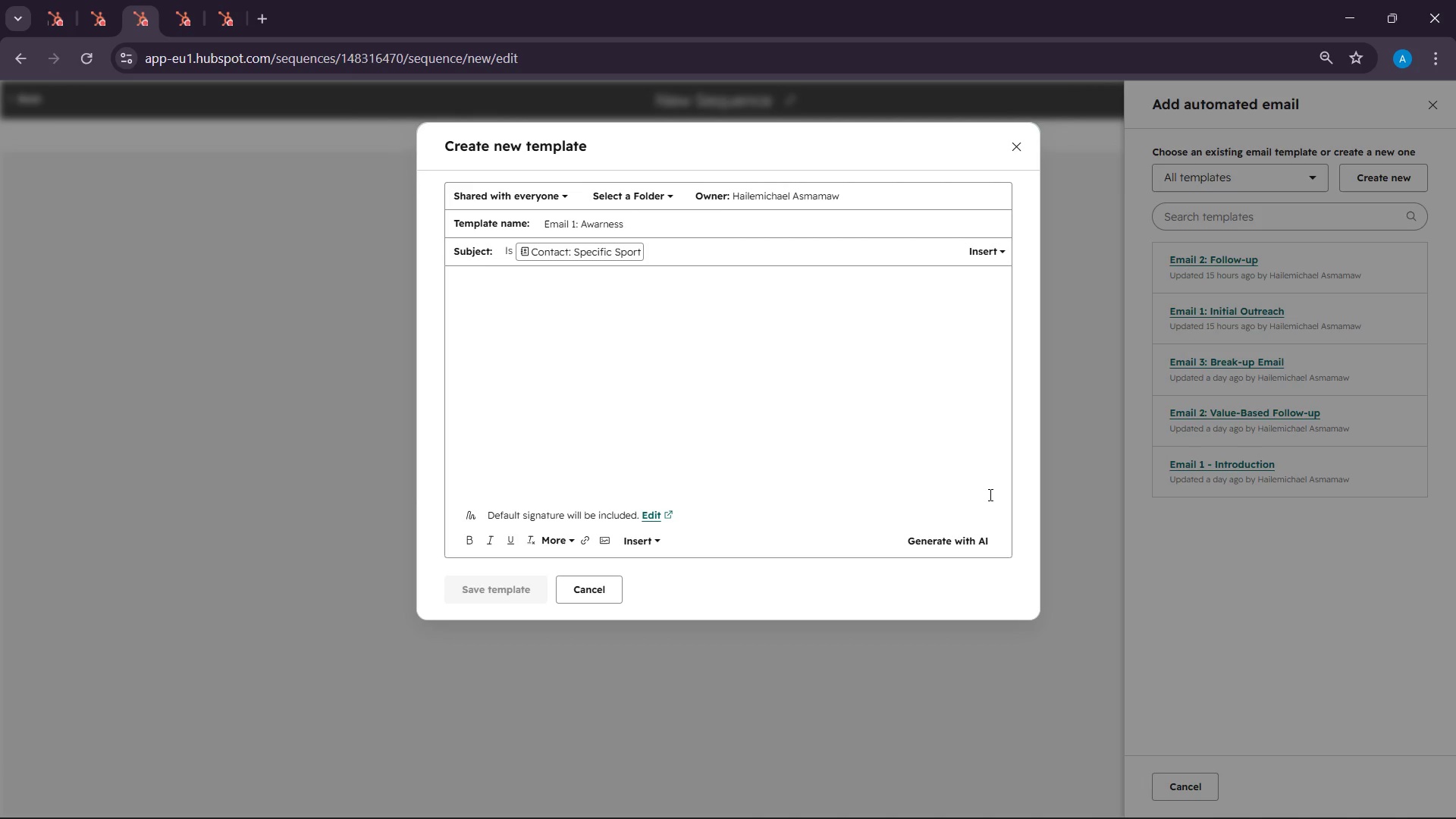 
wait(30.12)
 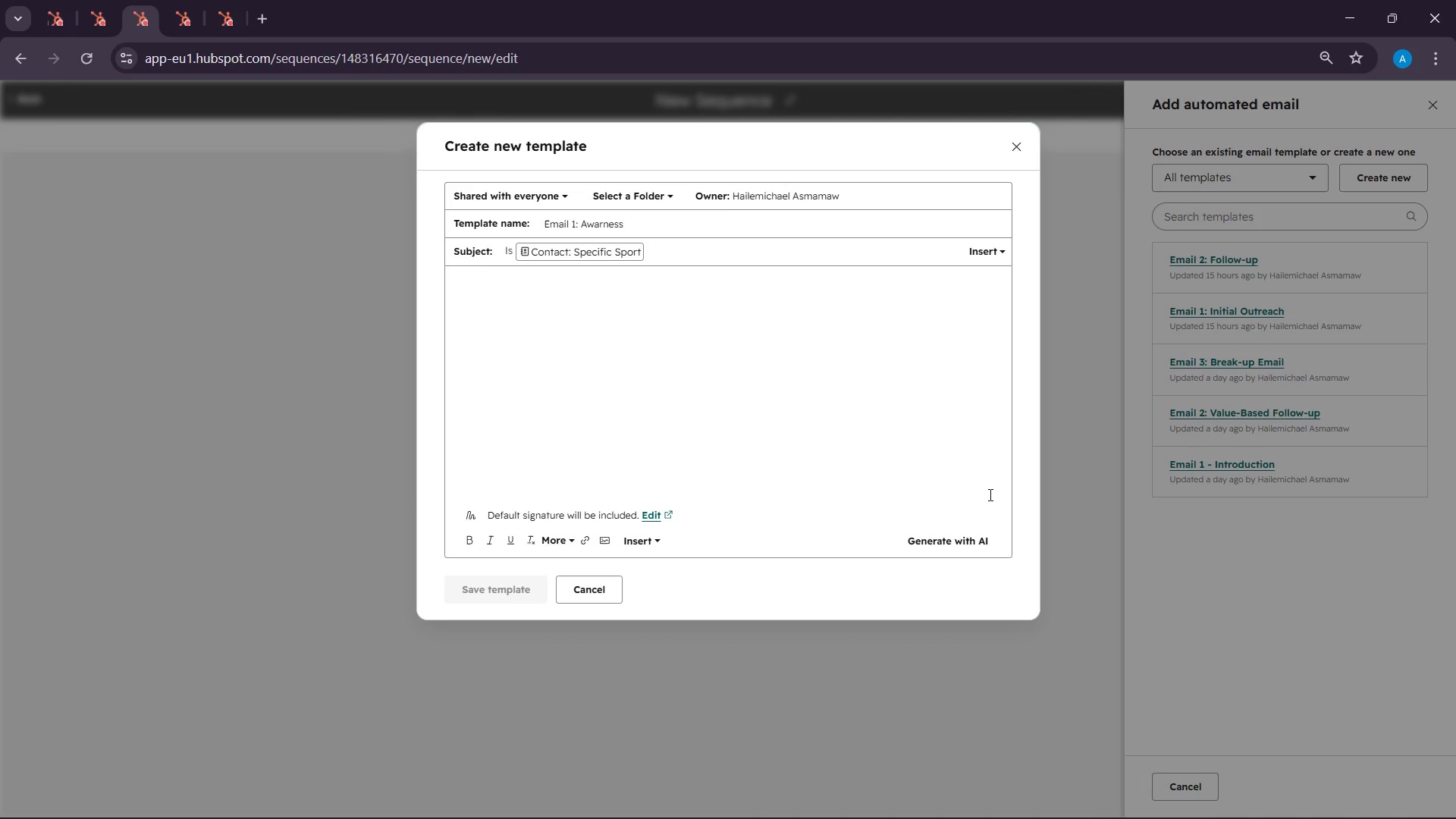 
left_click([731, 253])
 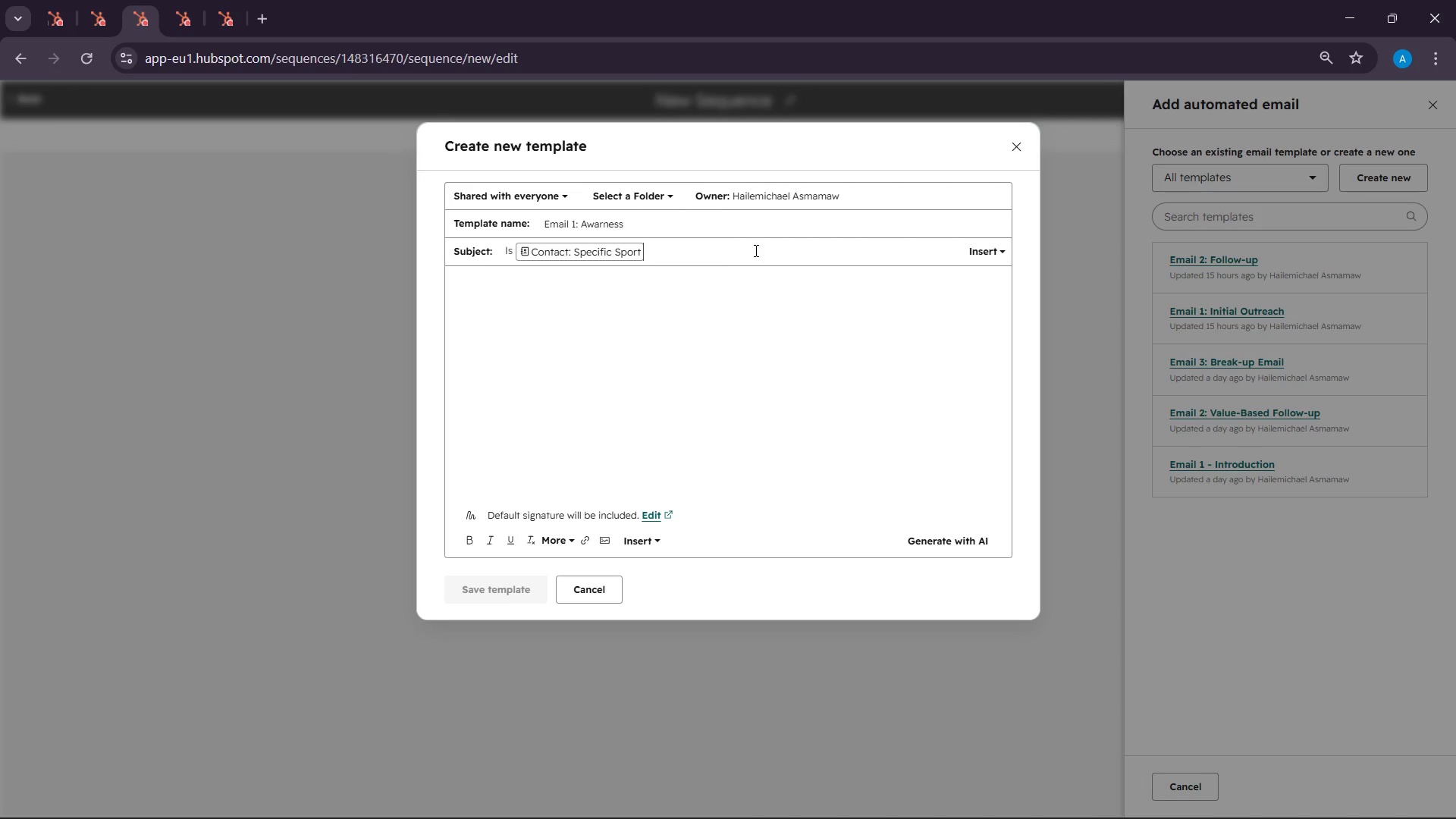 
type( putting your athlets )
key(Backspace)
key(Backspace)
type(e)
 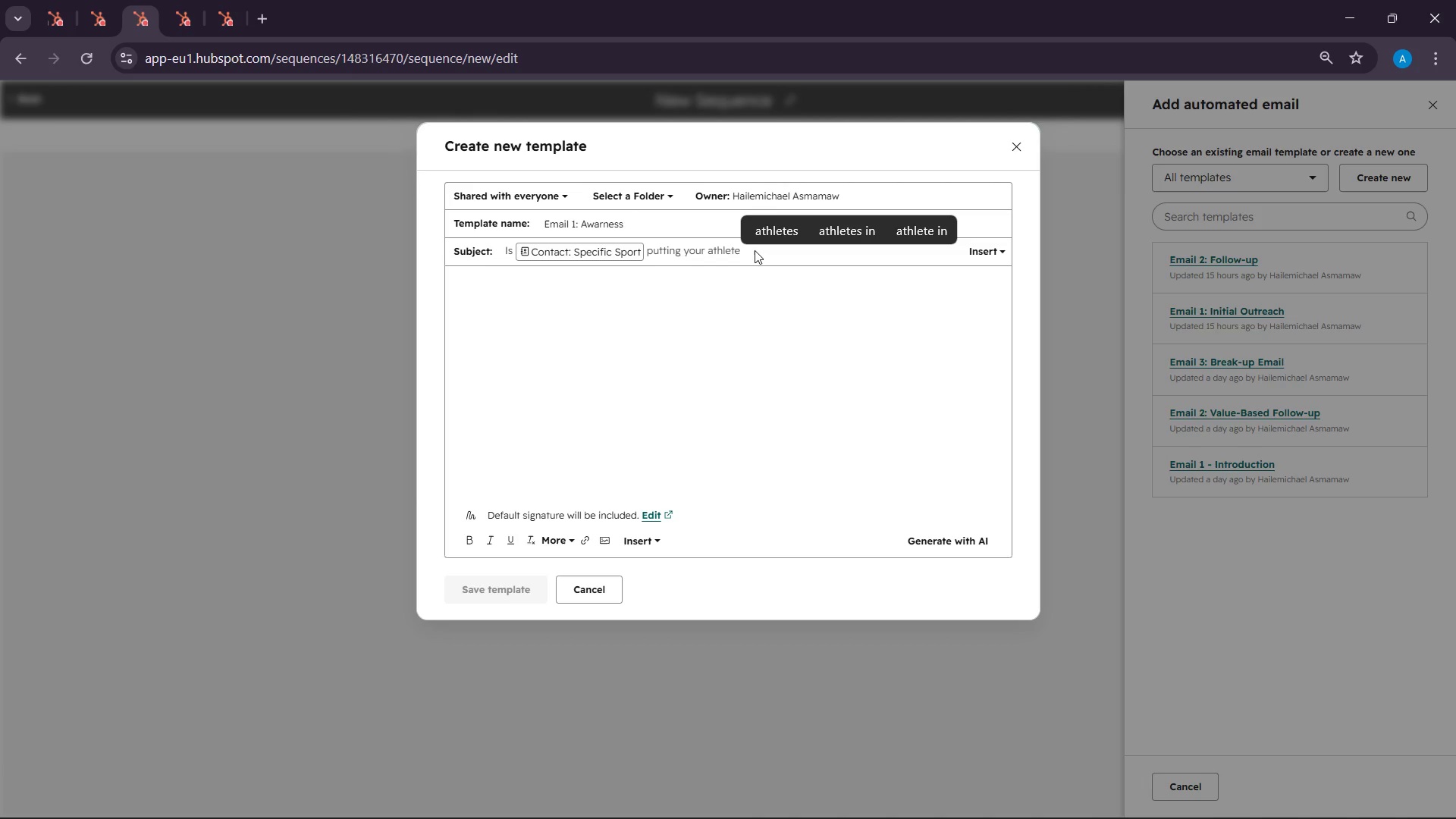 
left_click([767, 228])
 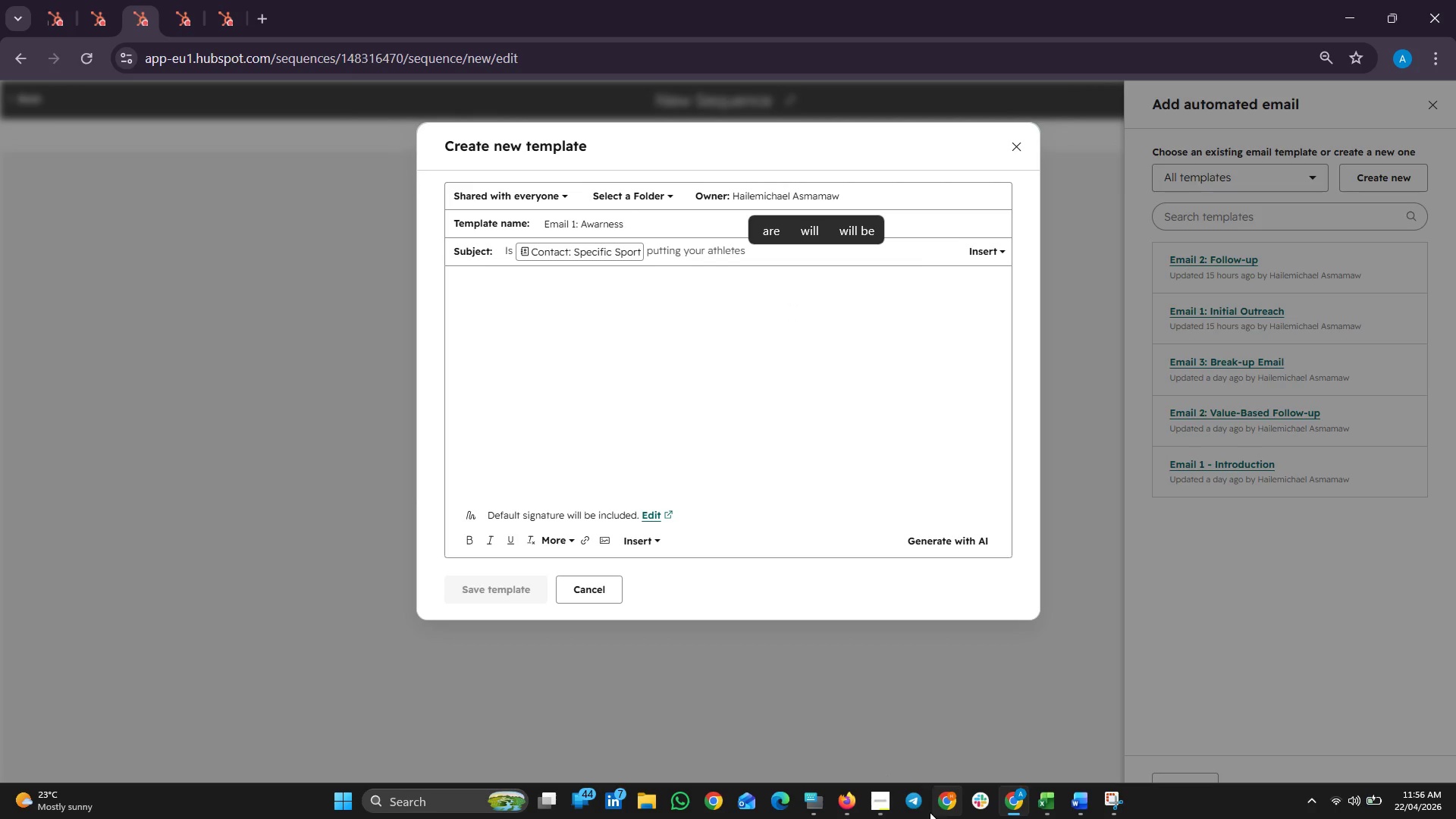 
left_click([885, 807])